 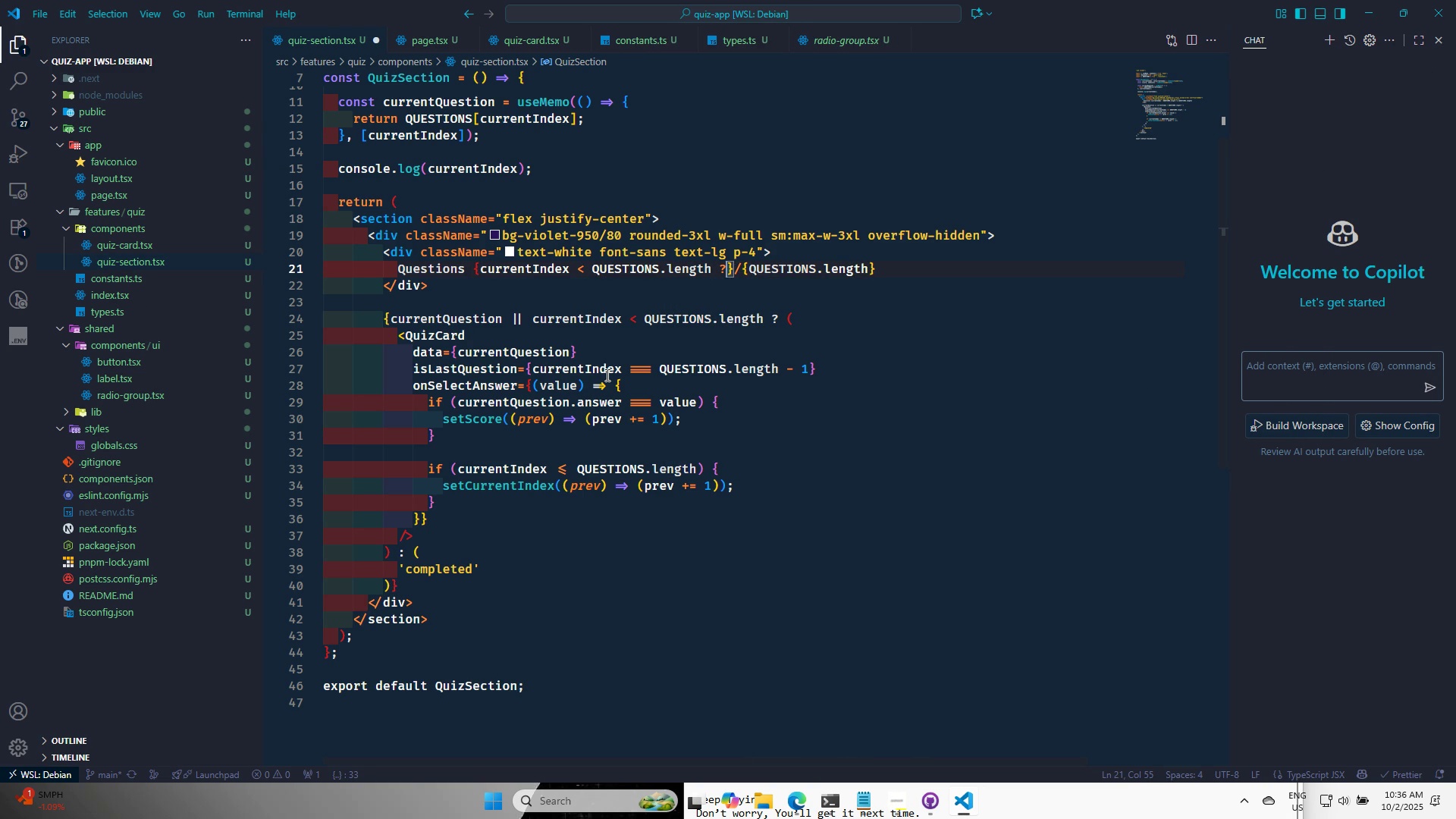 
key(Space)
 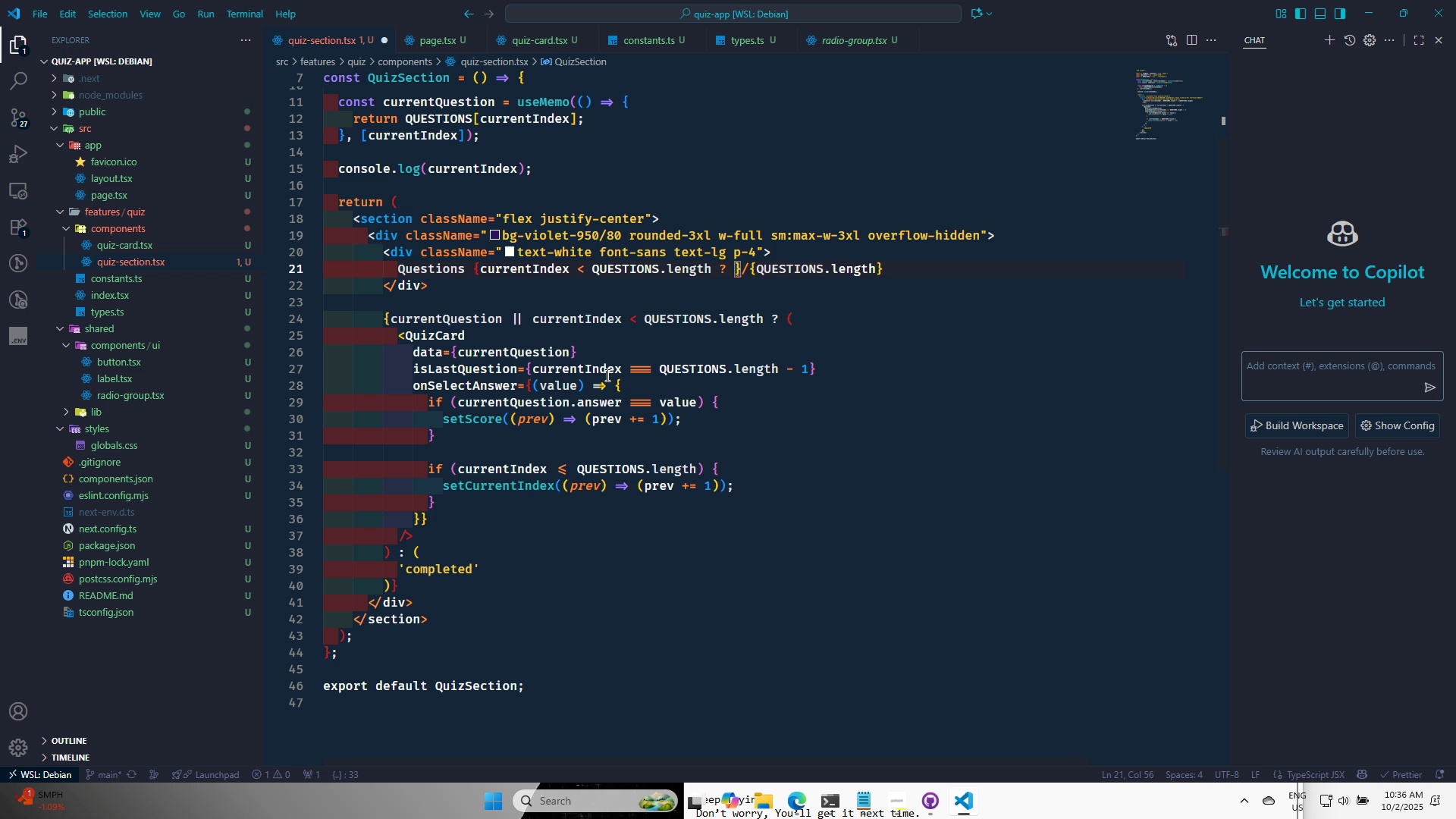 
key(C)
 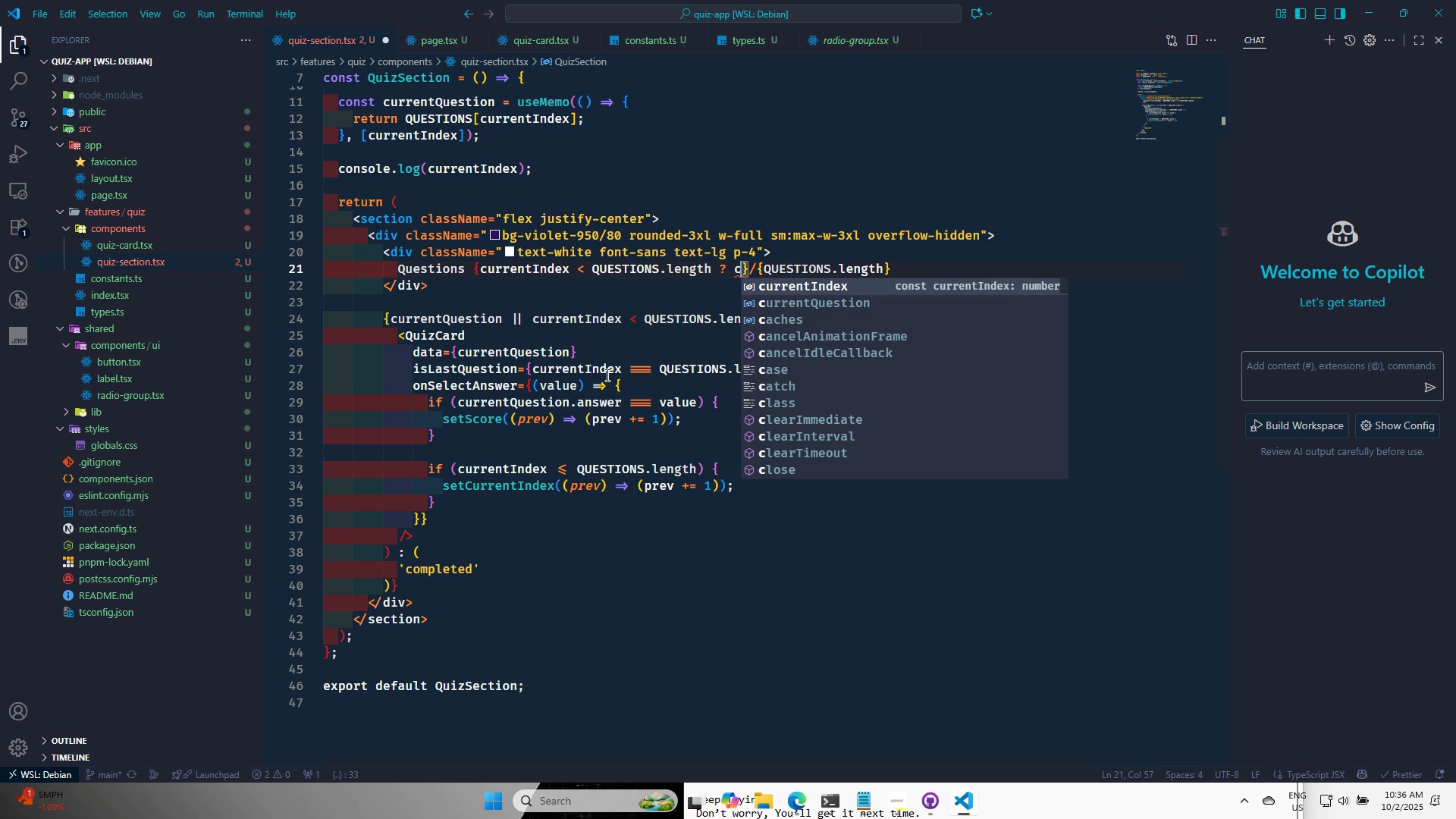 
key(Enter)
 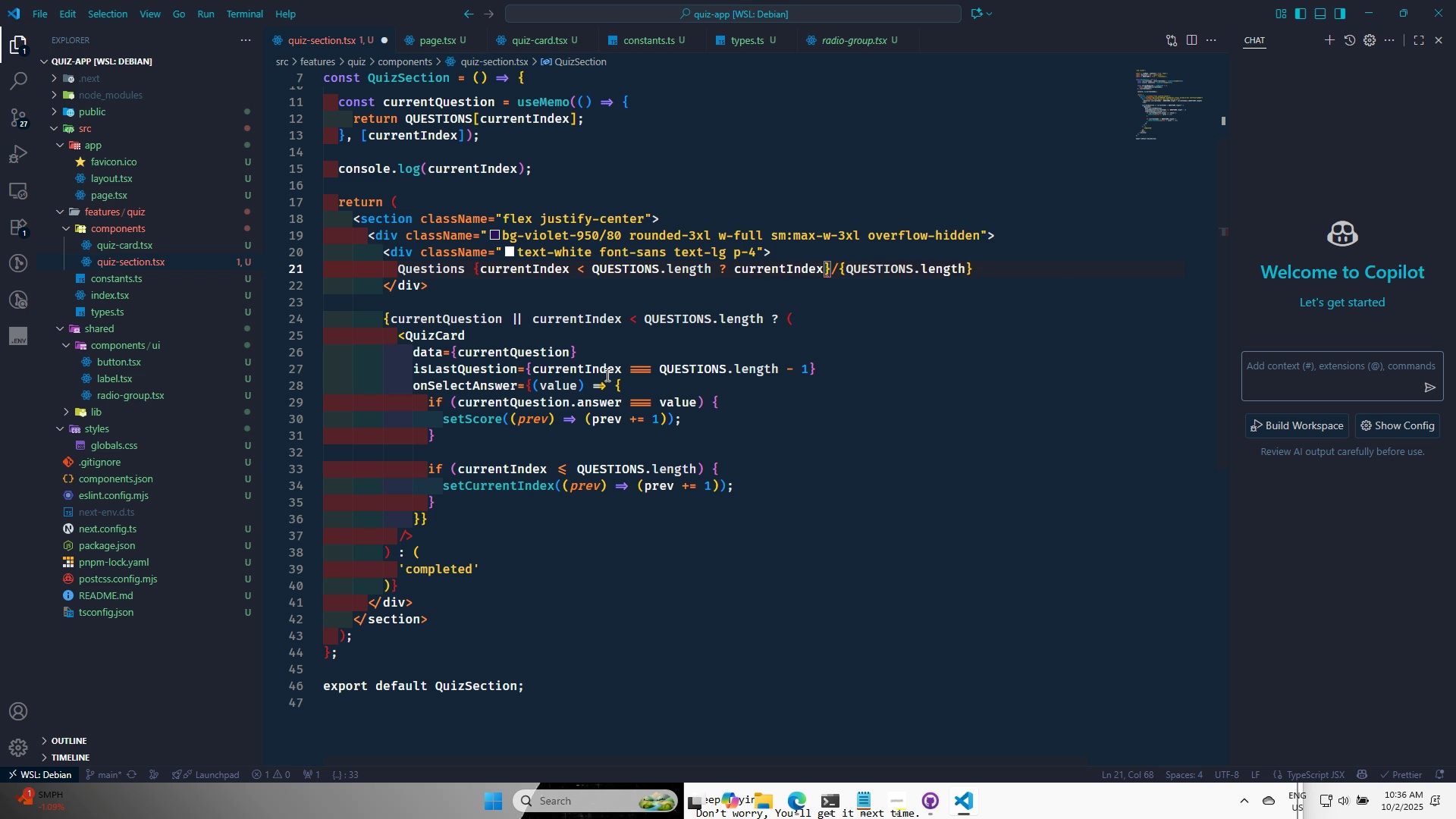 
key(Space)